 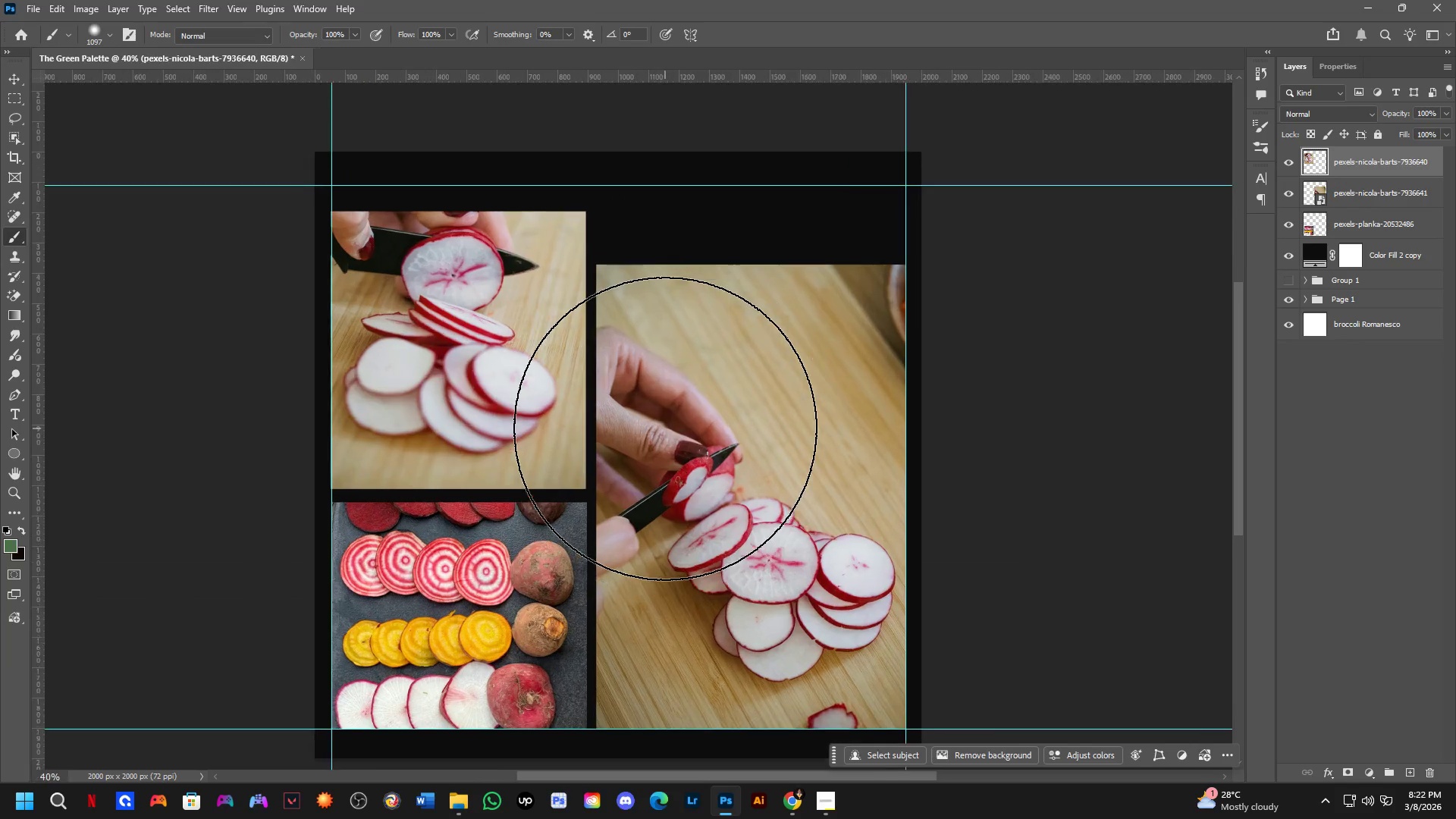 
hold_key(key=Space, duration=0.62)
 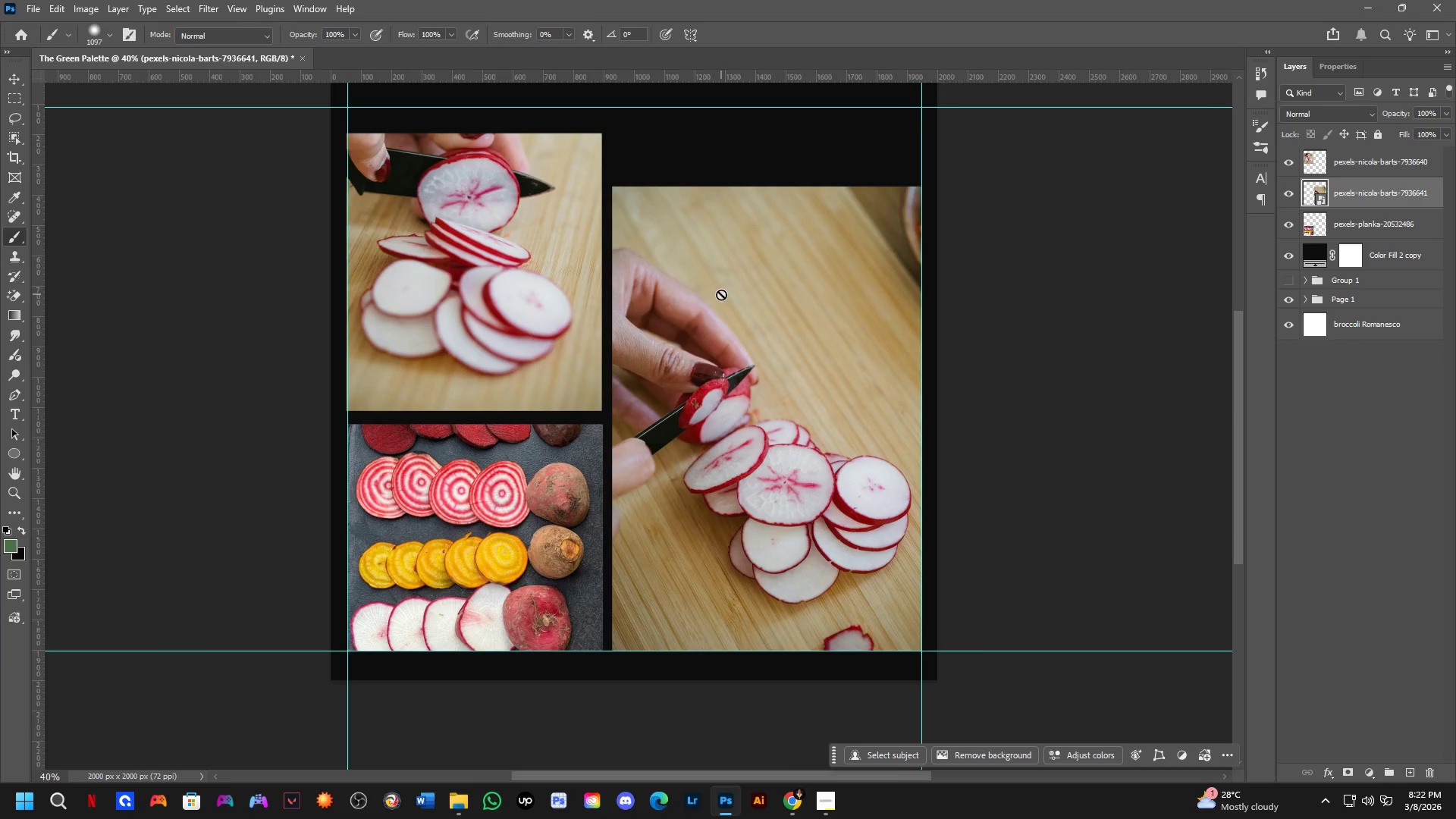 
left_click_drag(start_coordinate=[655, 426], to_coordinate=[671, 348])
 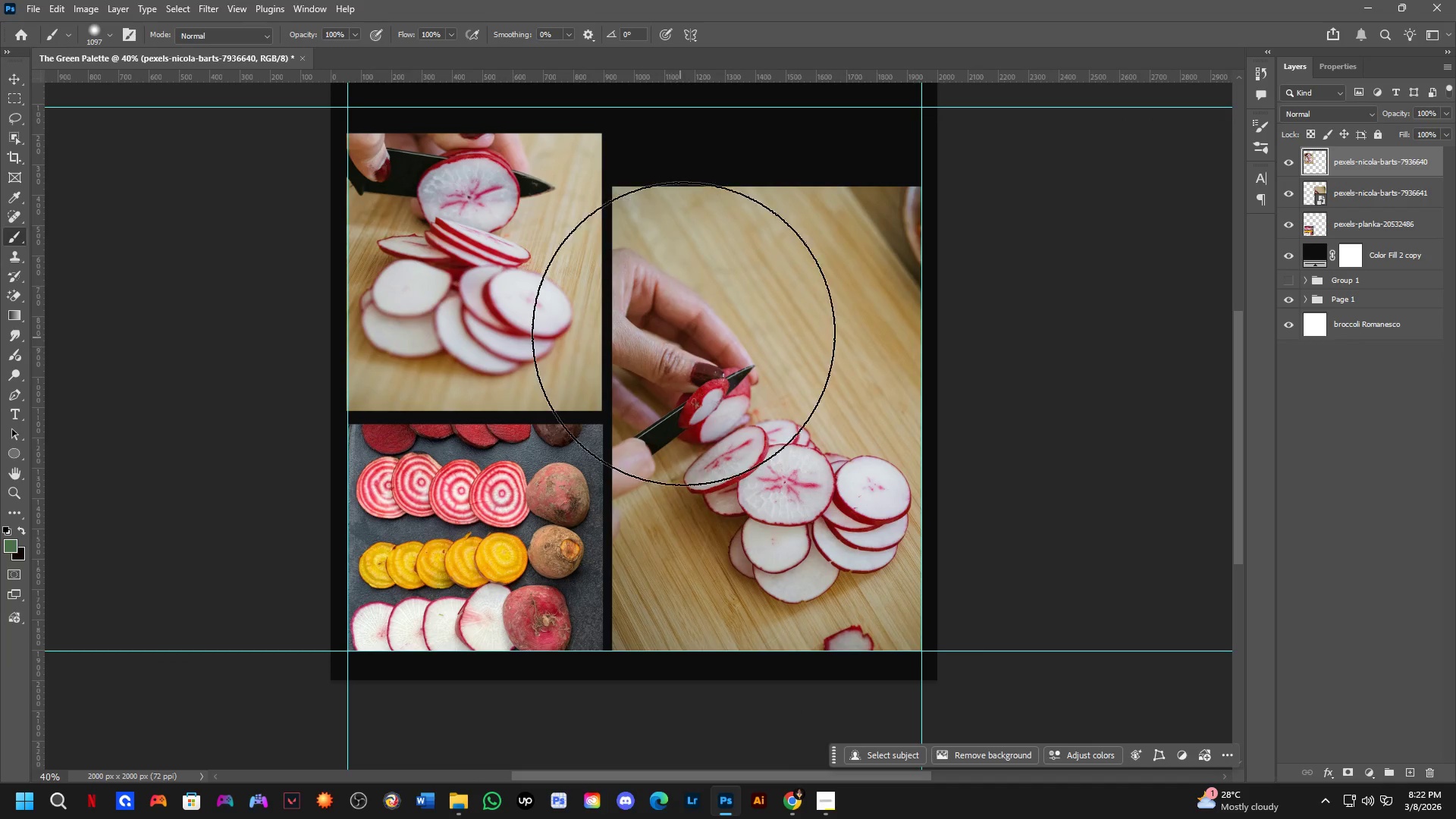 
key(Control+ControlLeft)
 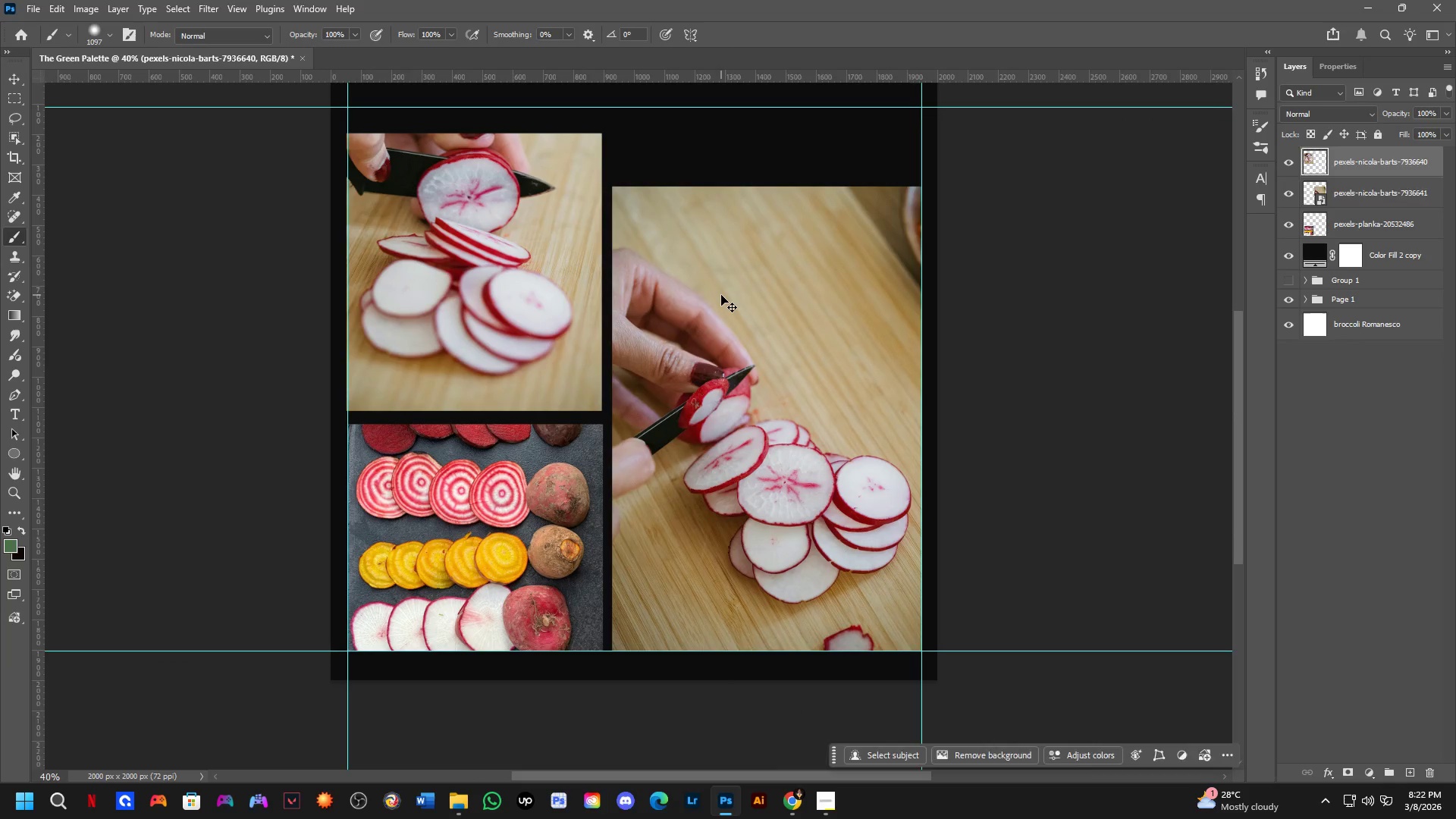 
left_click([721, 294])
 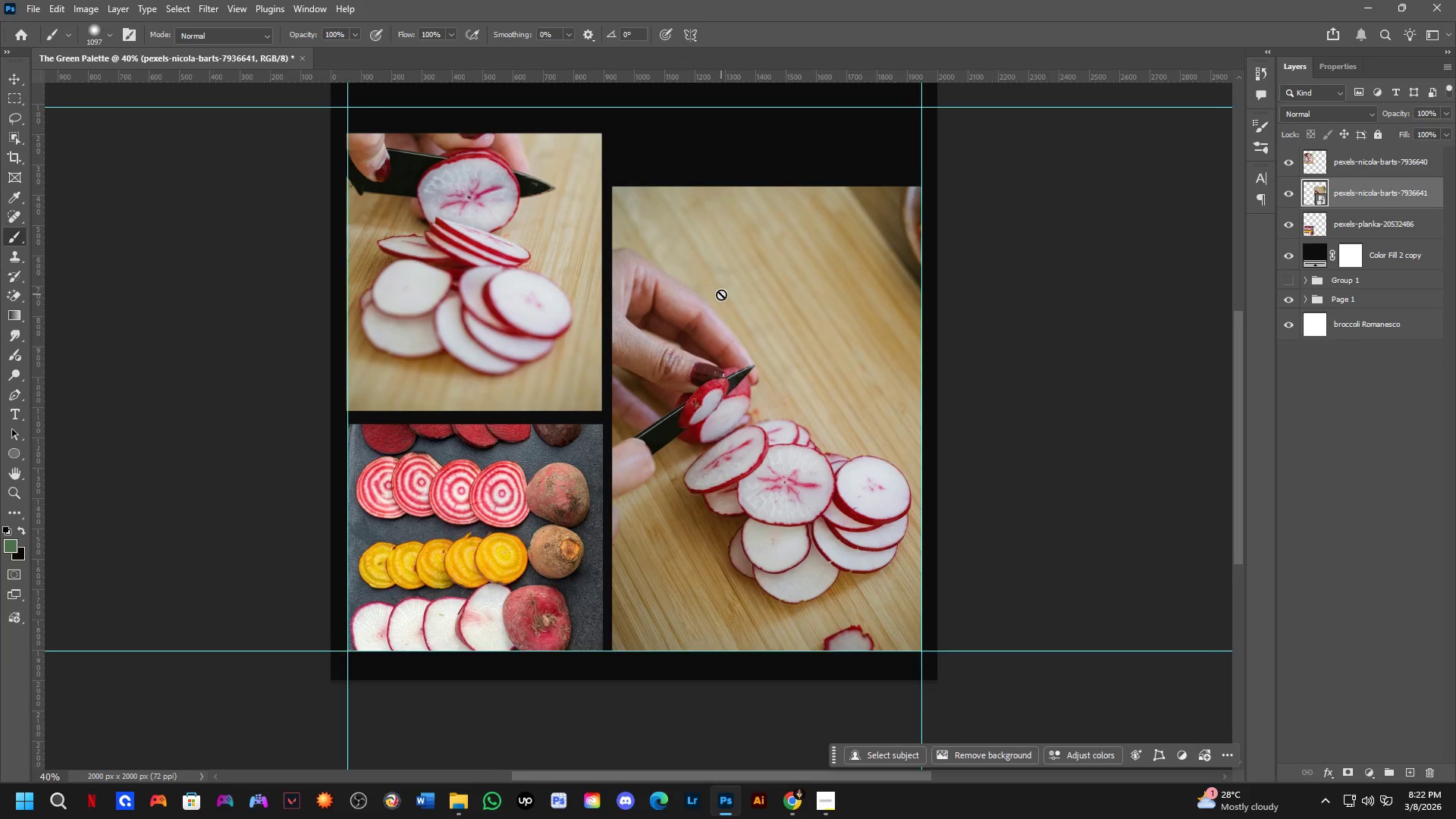 
scroll: coordinate [721, 294], scroll_direction: up, amount: 3.0
 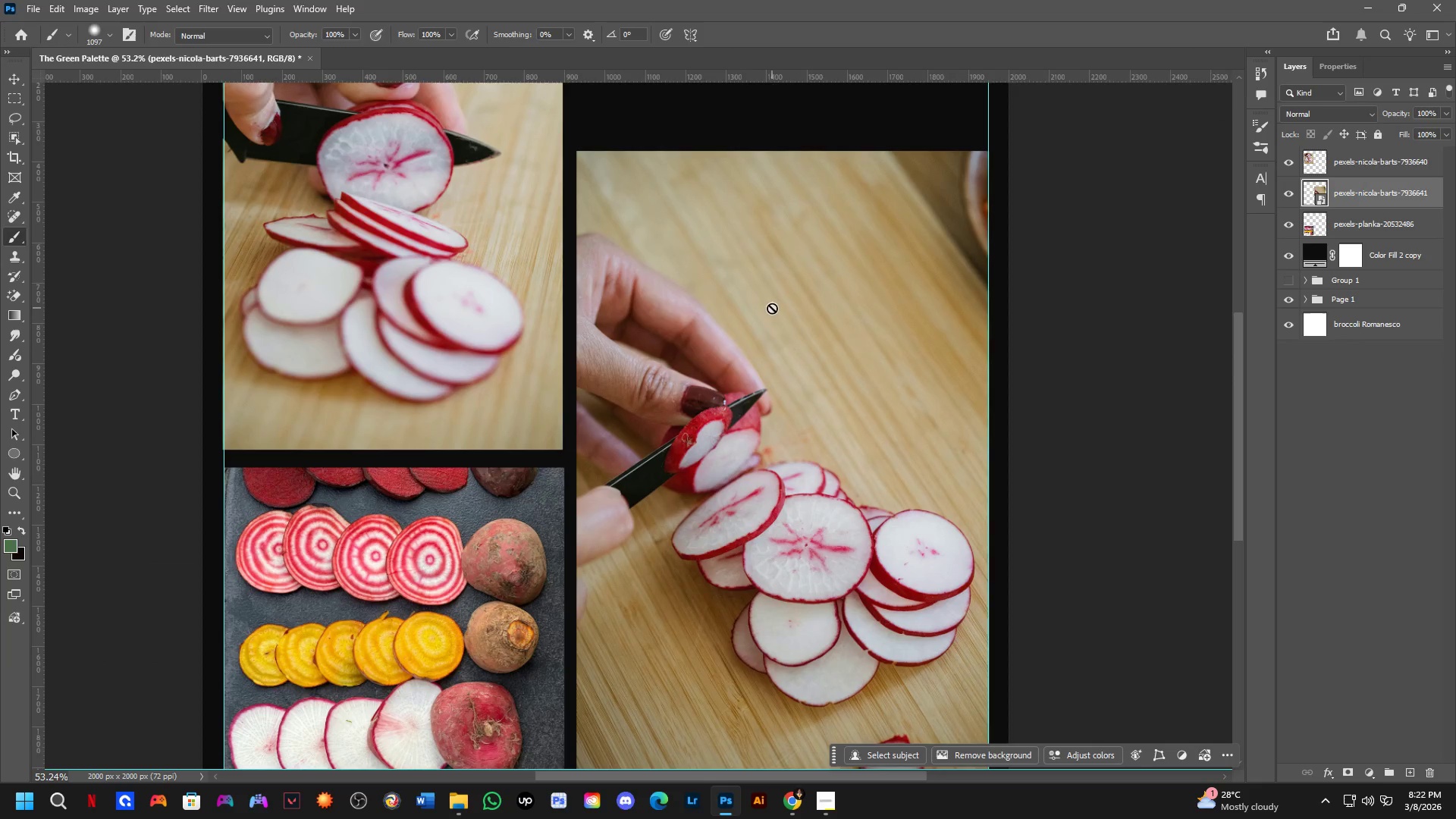 
hold_key(key=Space, duration=1.12)
 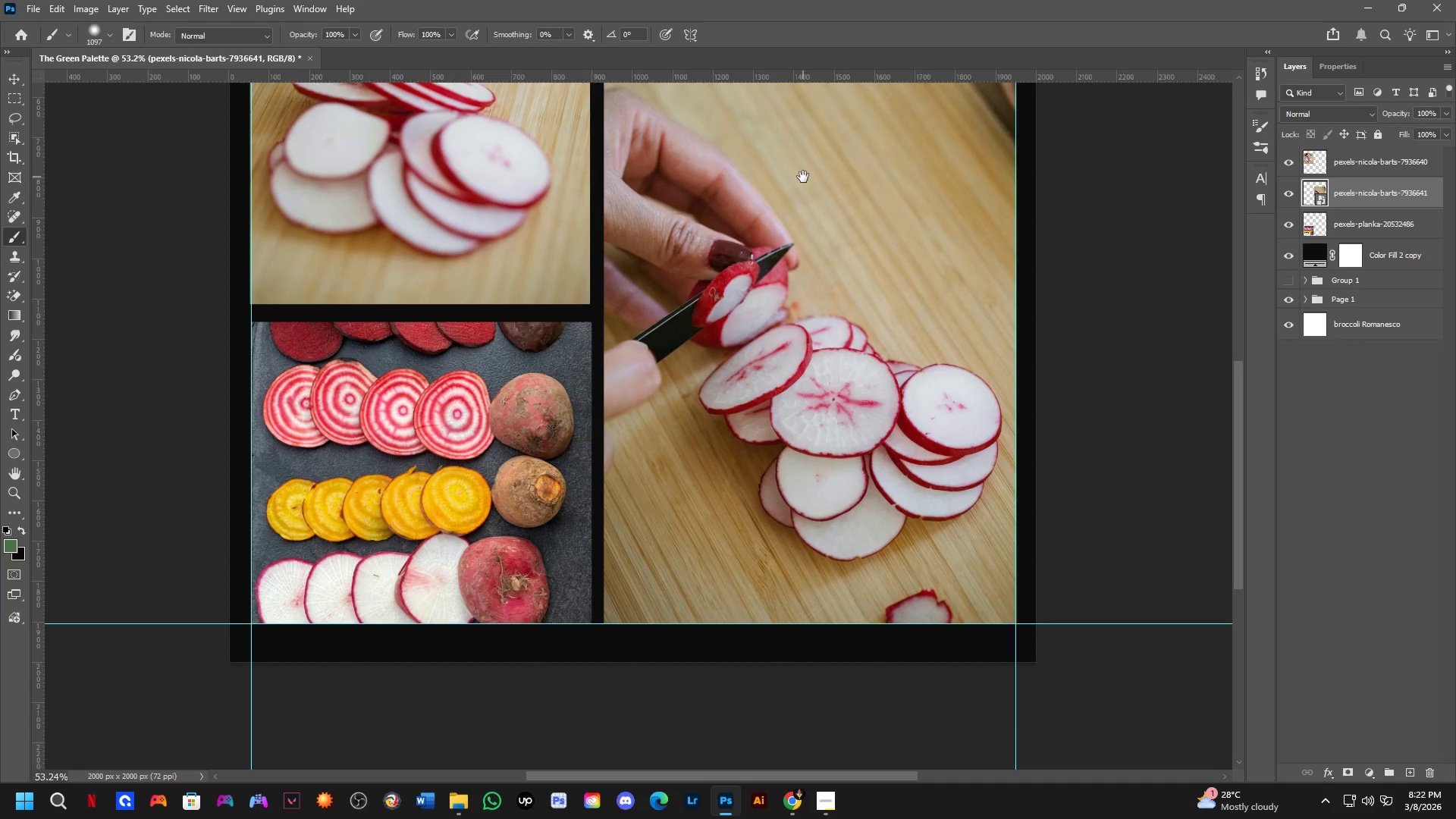 
left_click_drag(start_coordinate=[776, 322], to_coordinate=[803, 177])
 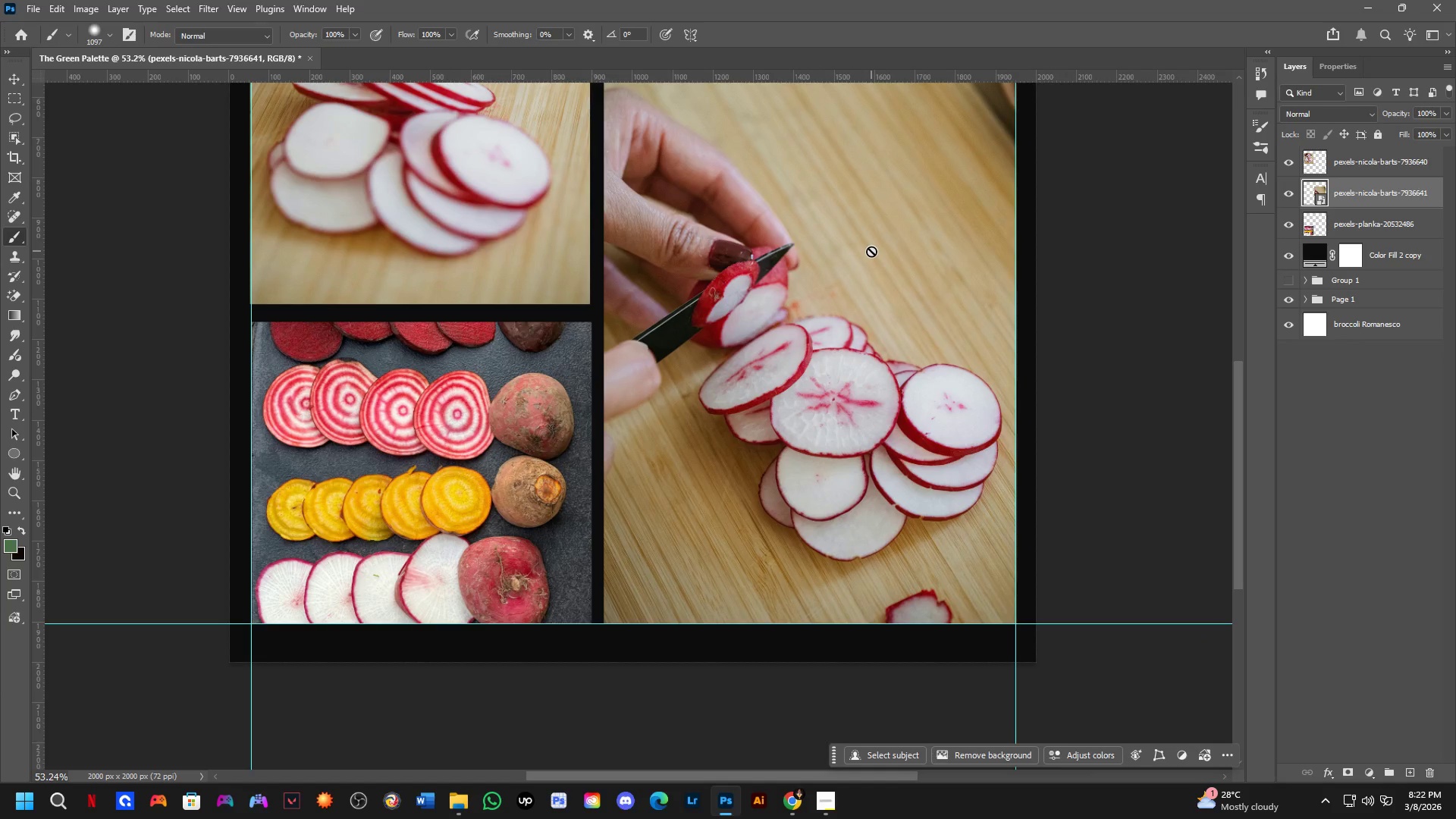 
wait(23.7)
 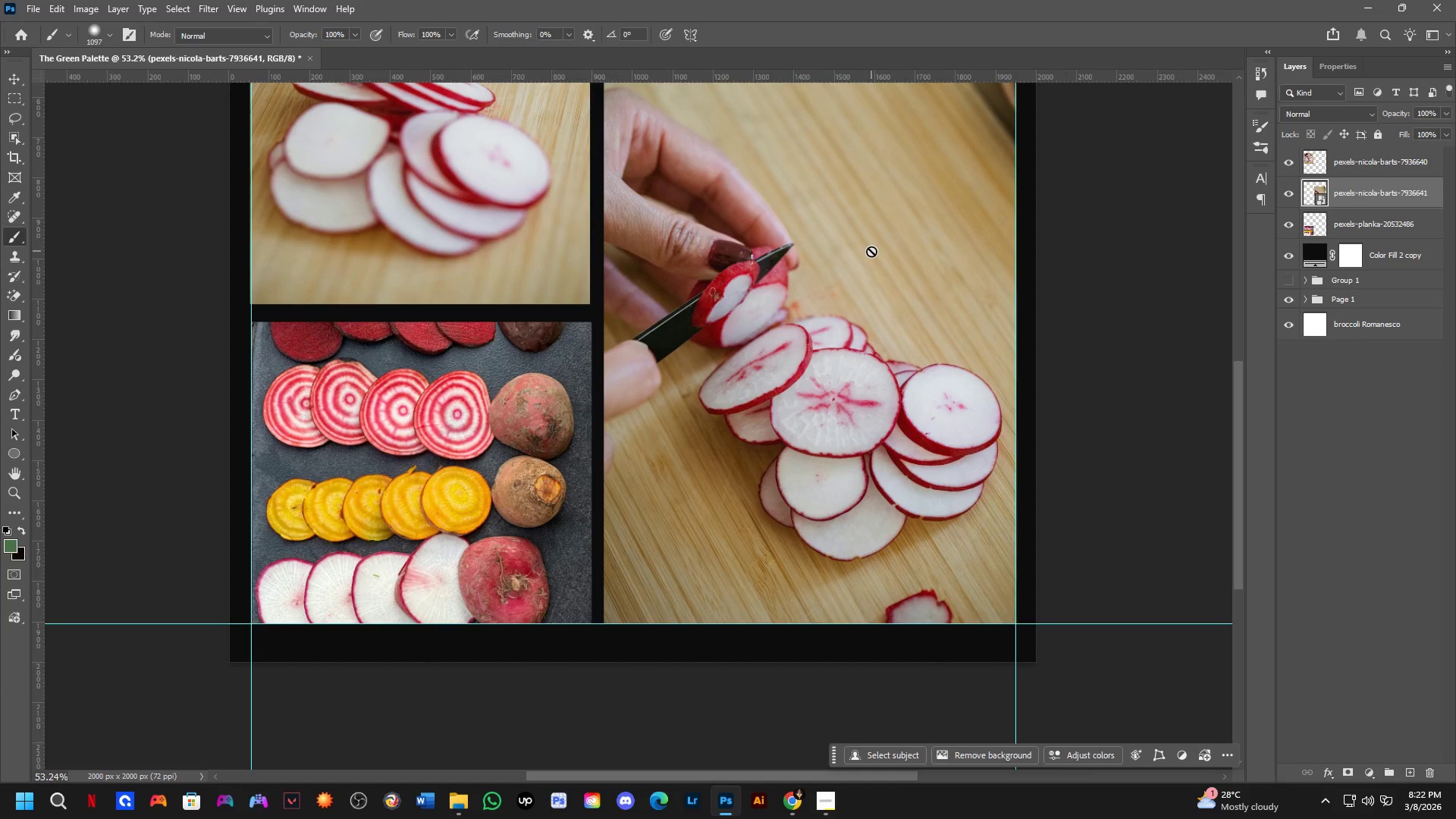 
key(Alt+AltLeft)
 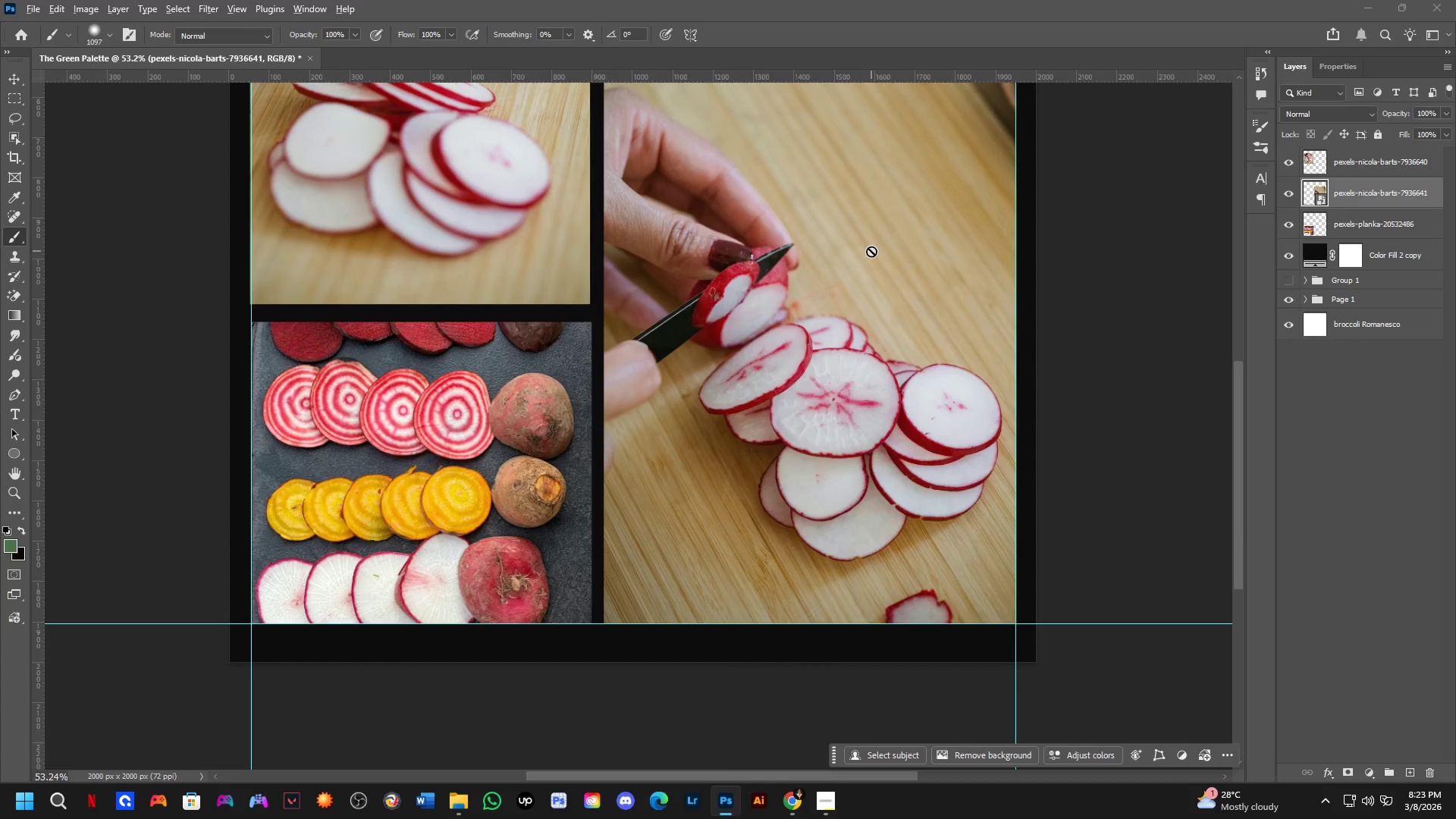 
key(Alt+Tab)